 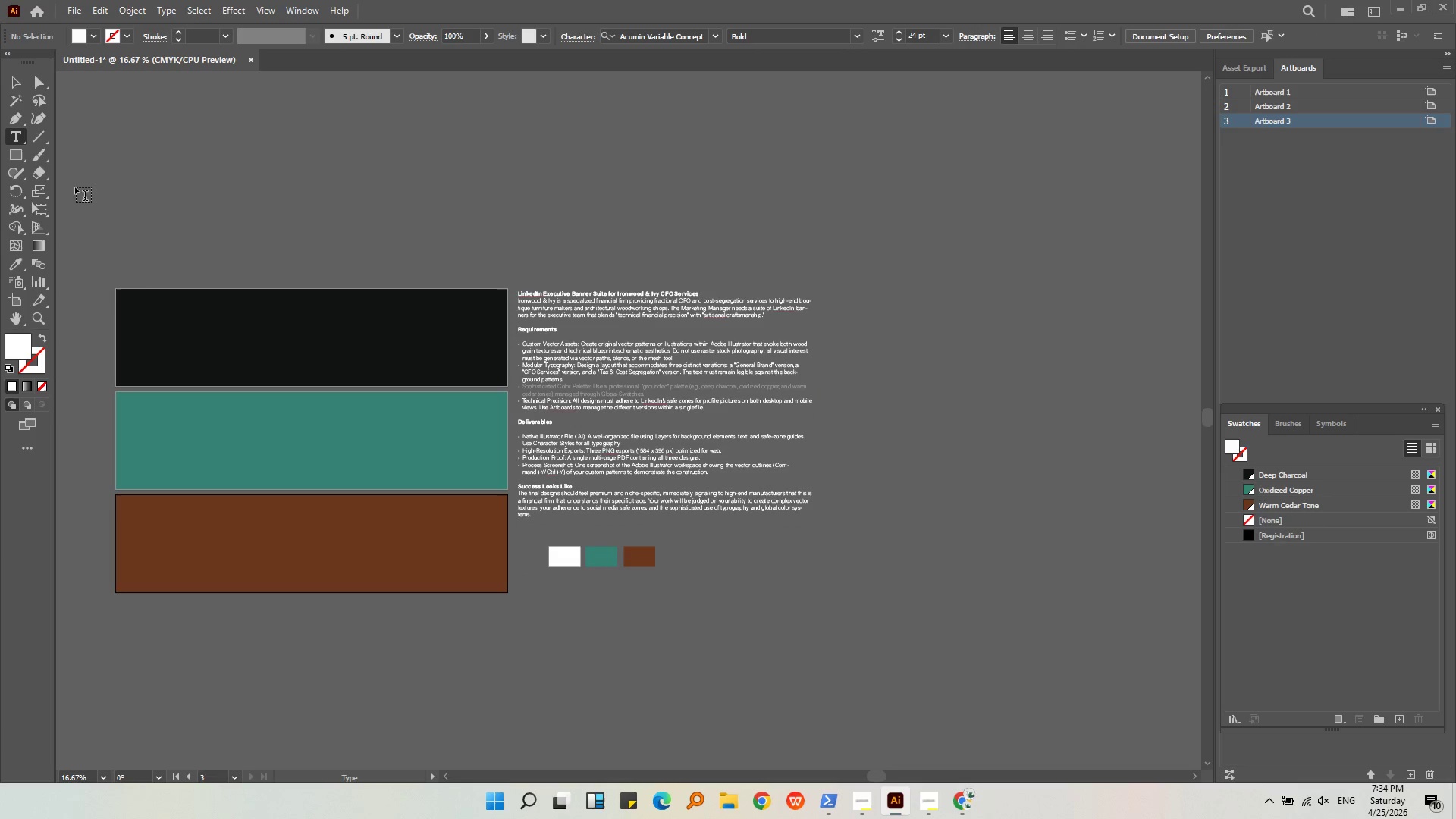 
hold_key(key=AltLeft, duration=0.38)
scroll: coordinate [134, 268], scroll_direction: up, amount: 3.0
 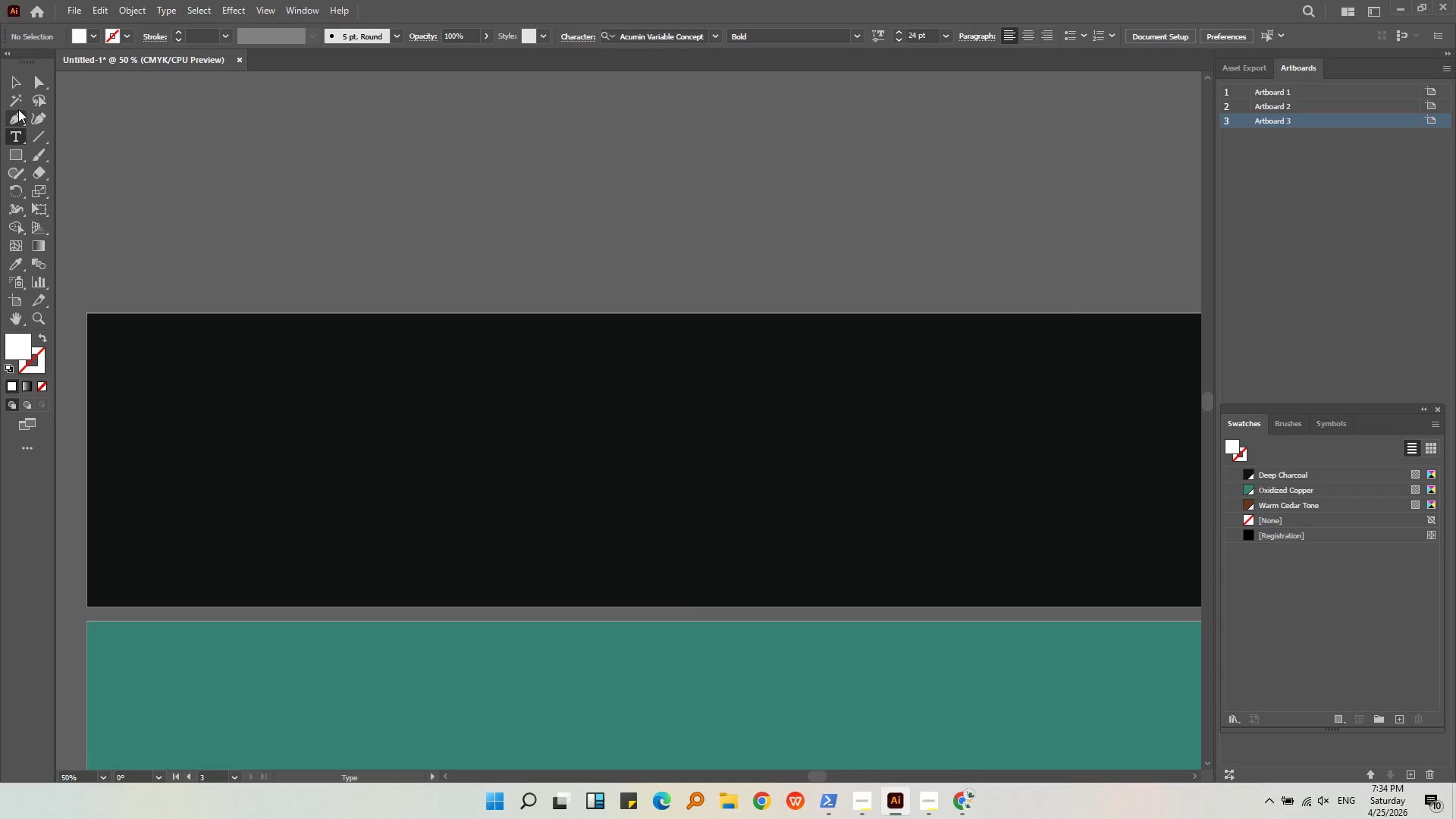 
left_click([21, 151])
 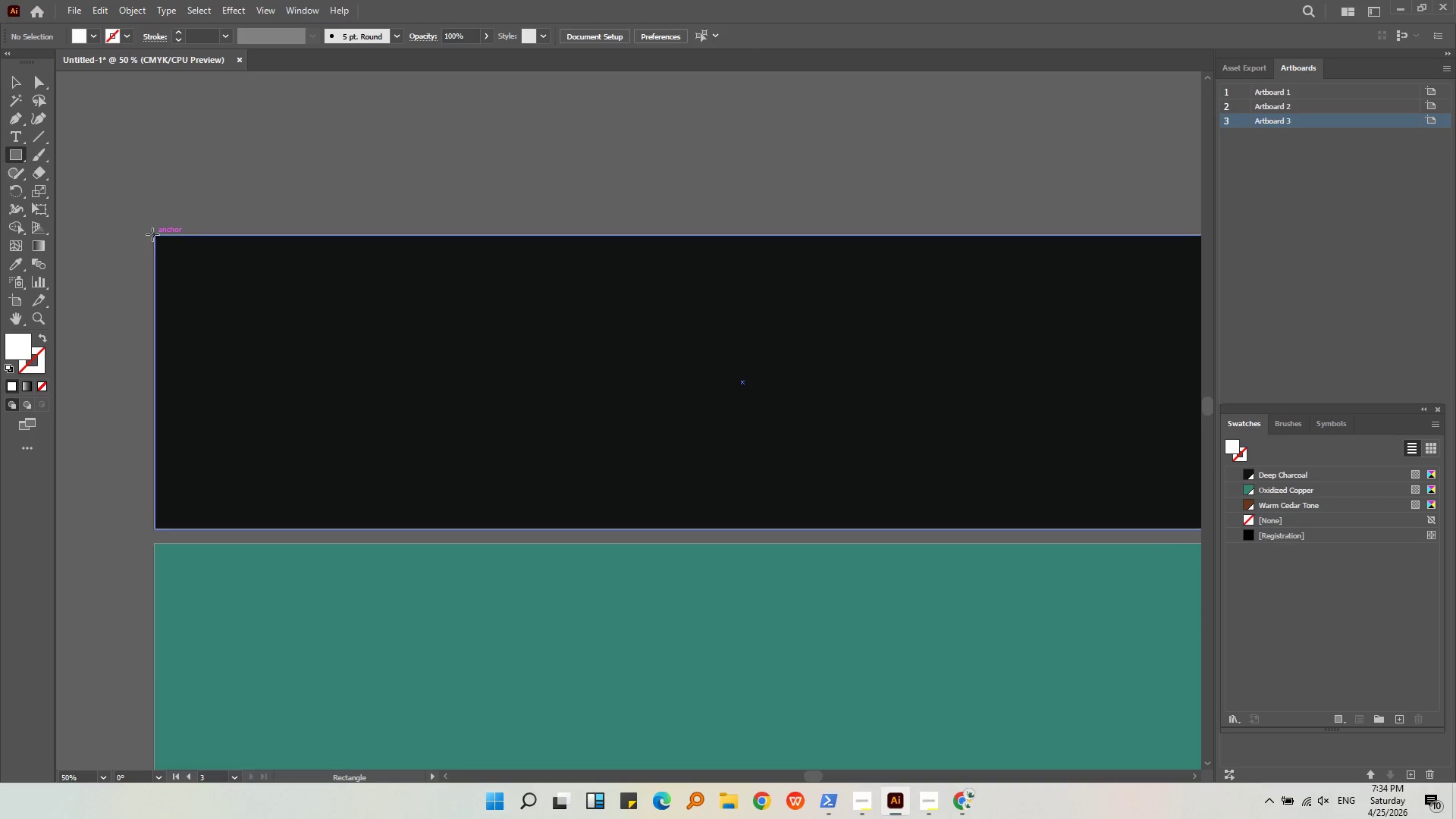 
left_click_drag(start_coordinate=[162, 241], to_coordinate=[427, 520])
 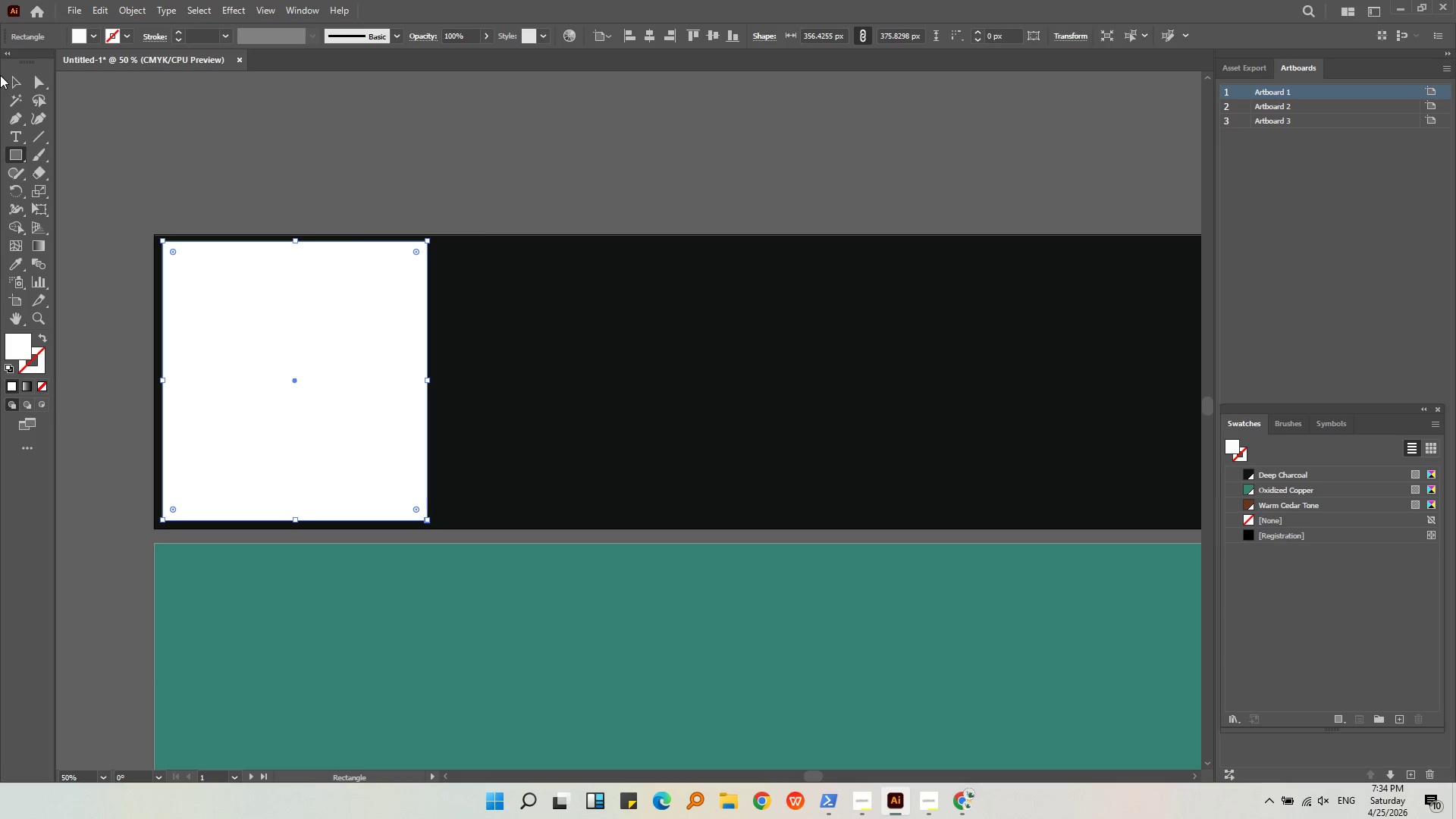 
double_click([8, 78])
 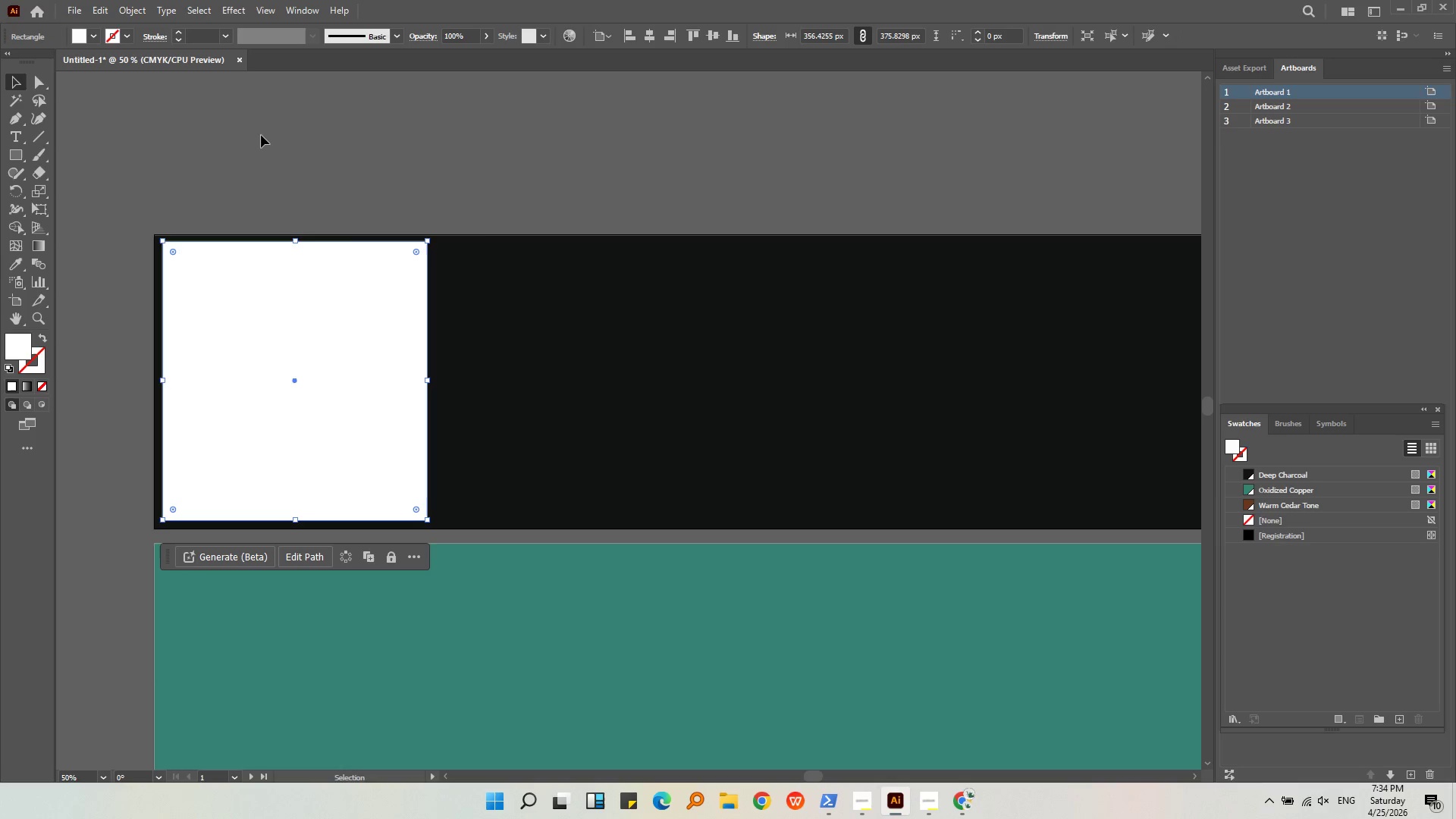 
left_click([261, 135])
 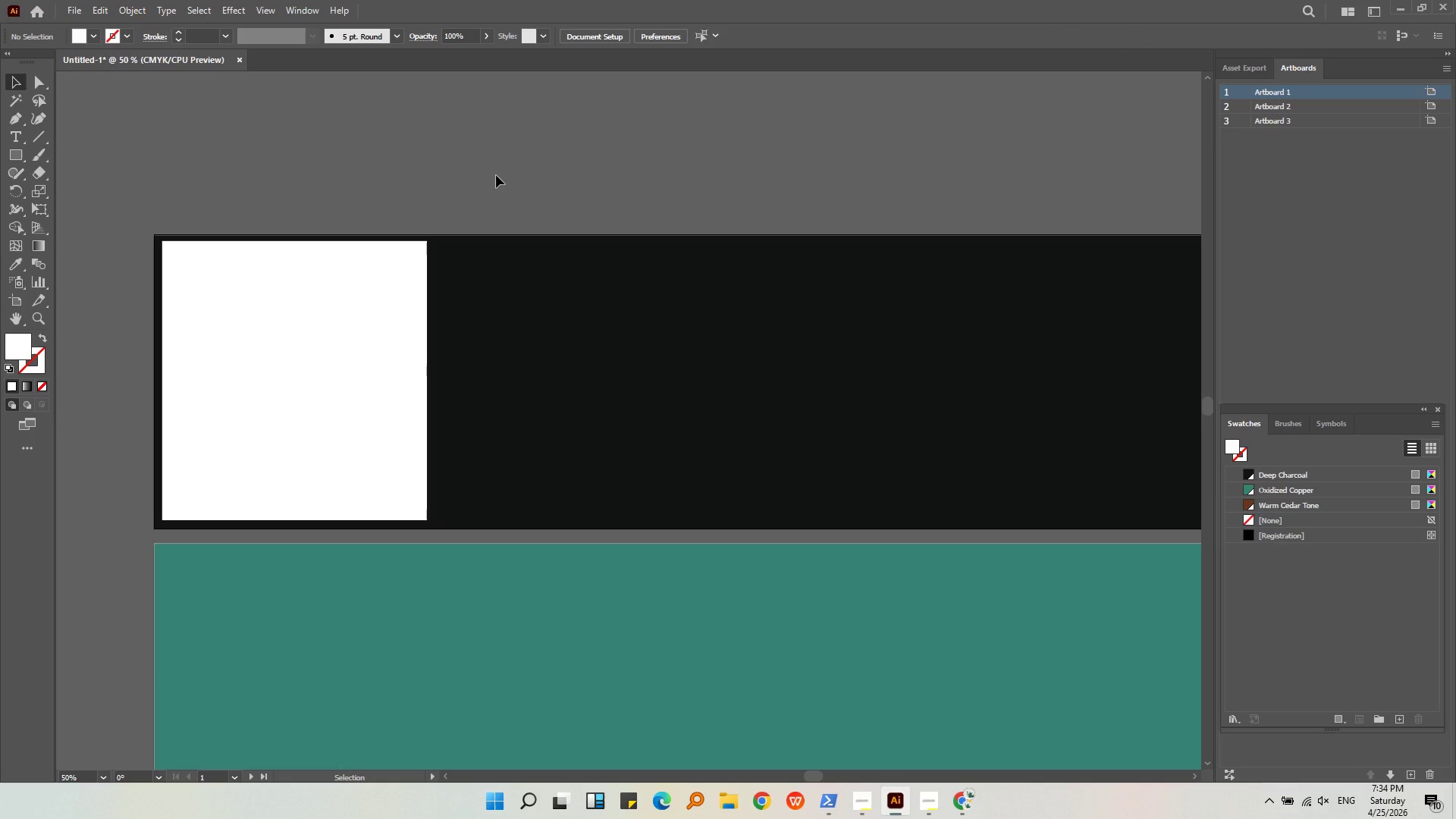 
hold_key(key=AltLeft, duration=1.08)
scroll: coordinate [496, 175], scroll_direction: down, amount: 2.0
 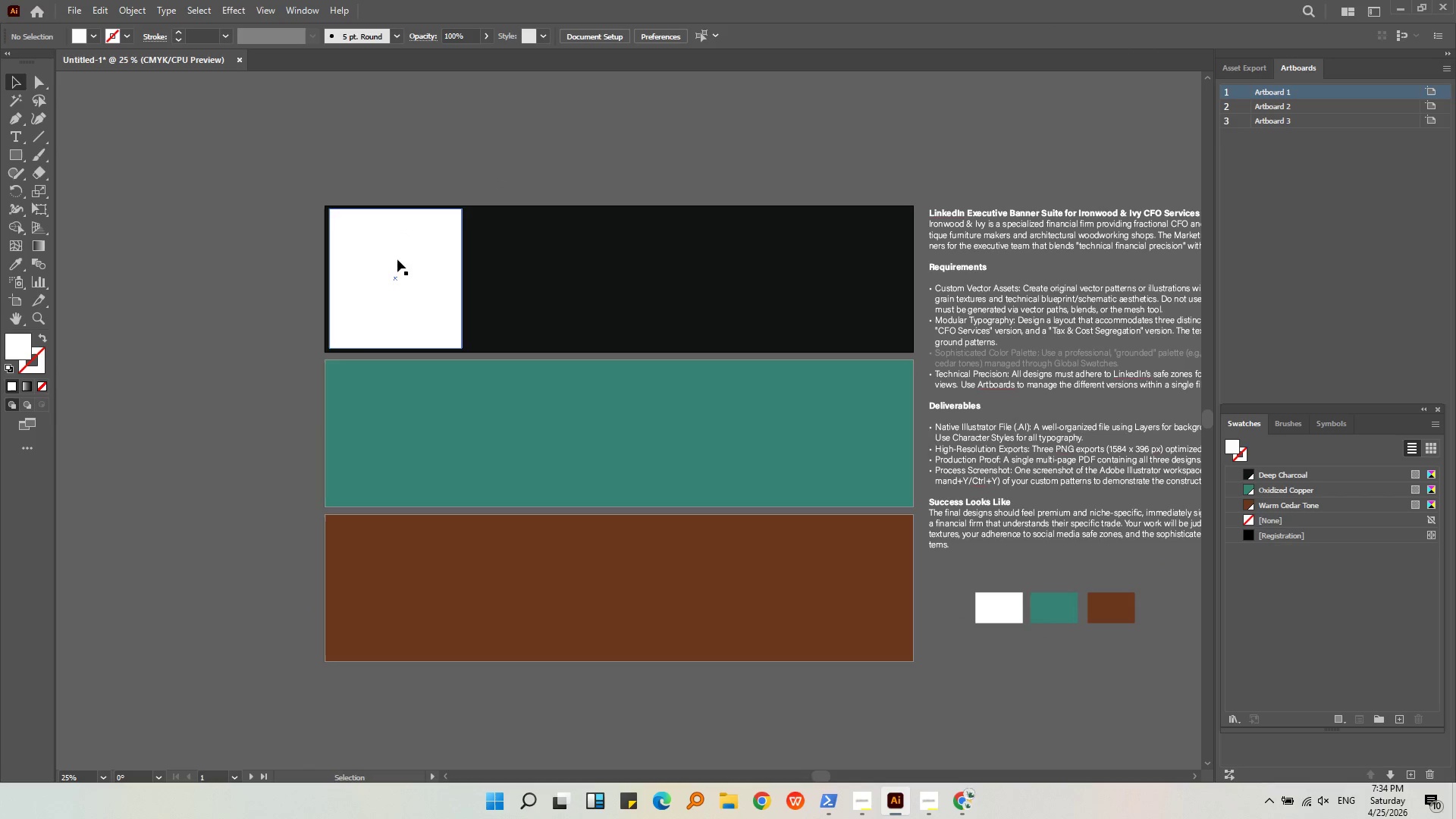 
left_click([397, 268])
 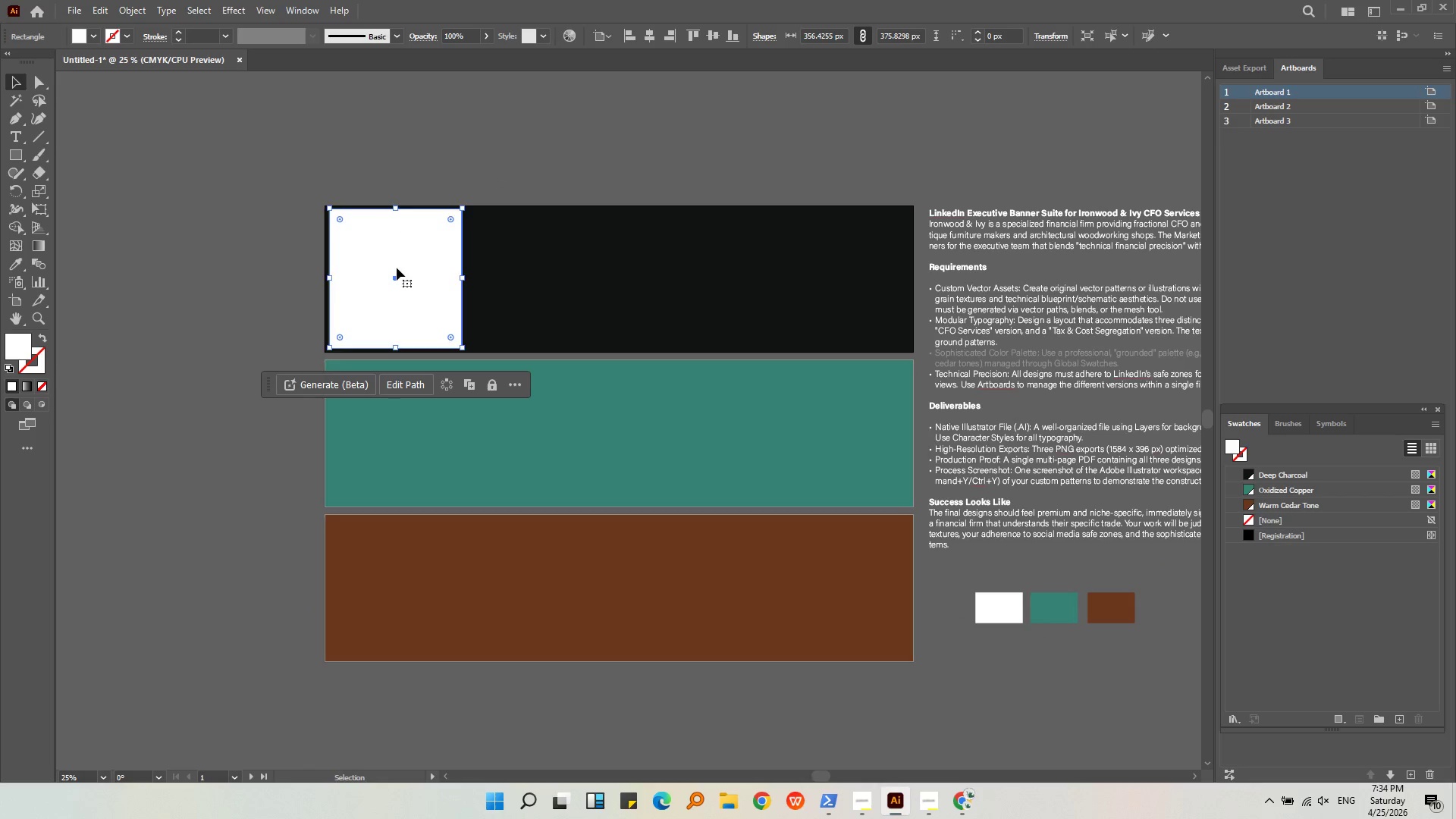 
key(Control+C)
 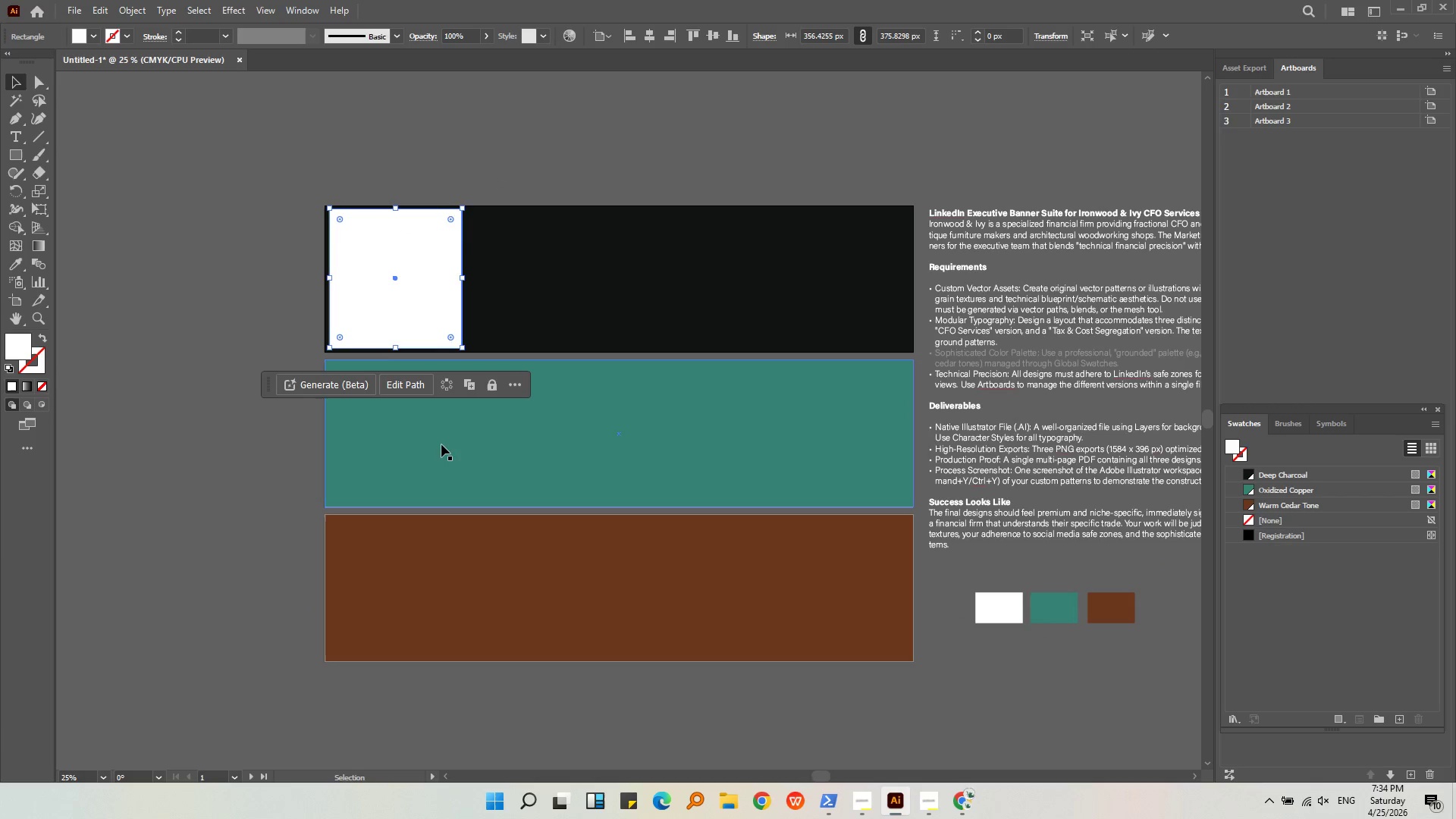 
left_click([440, 446])
 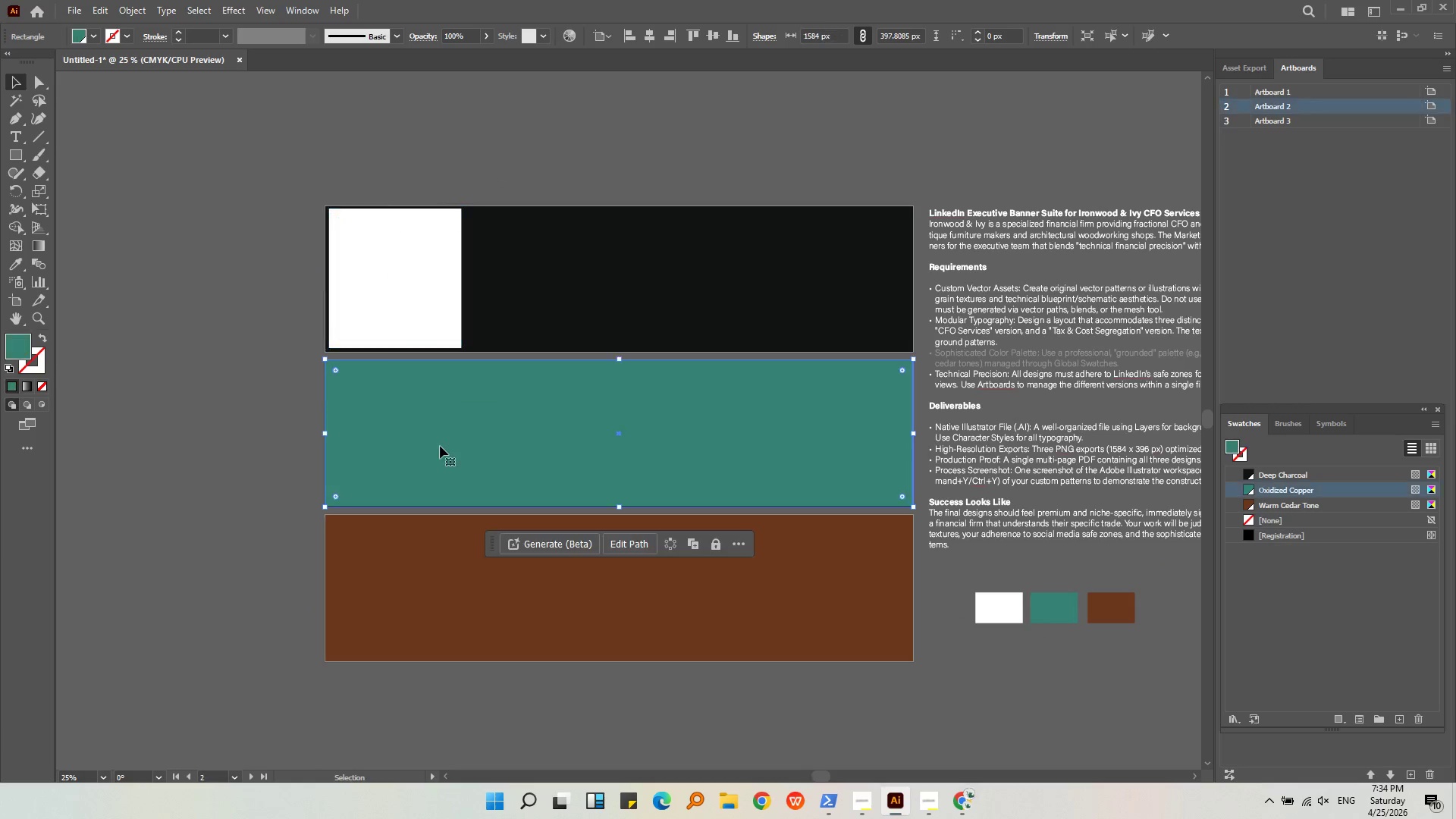 
key(Control+Shift+V)
 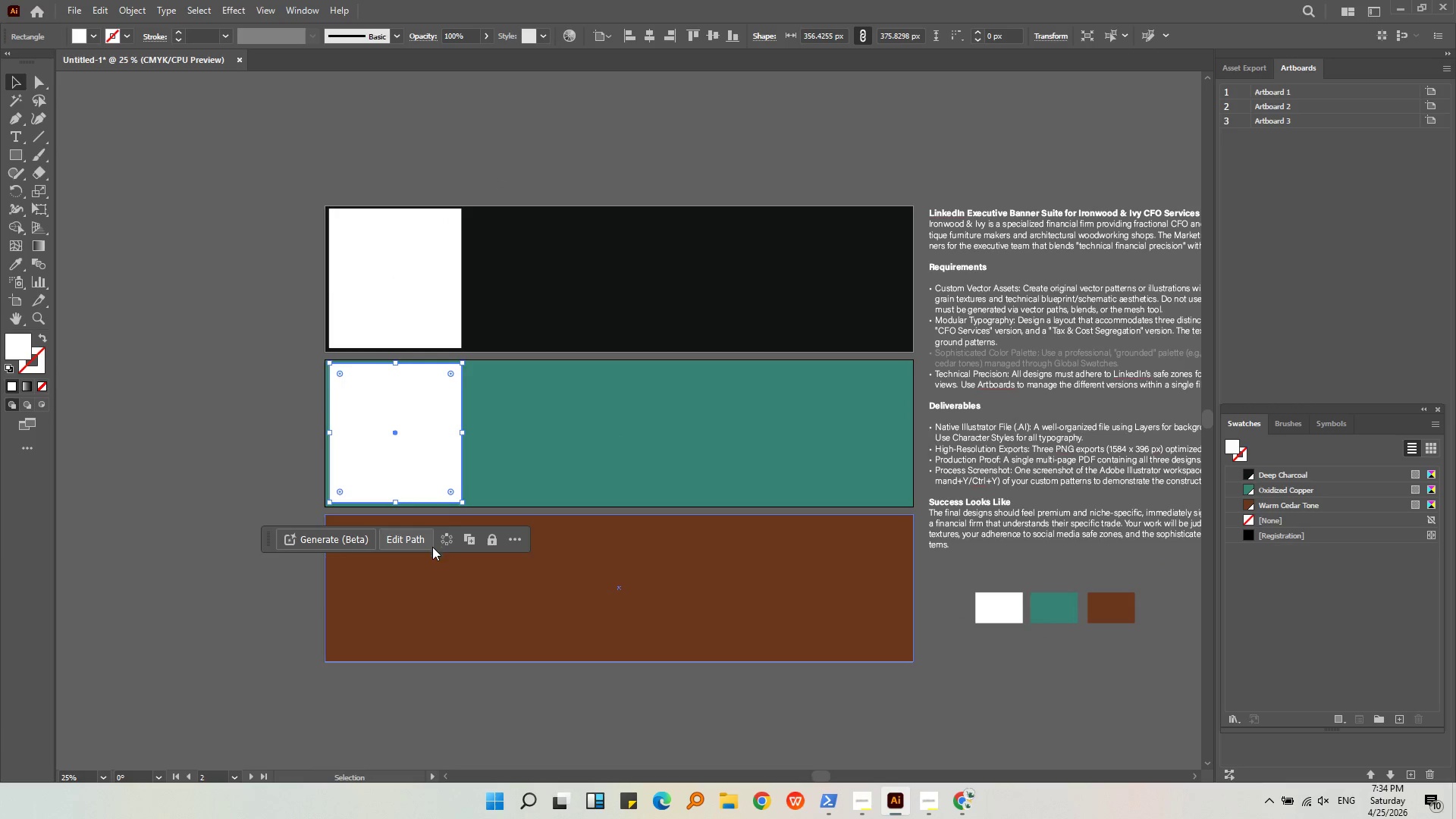 
left_click([432, 560])
 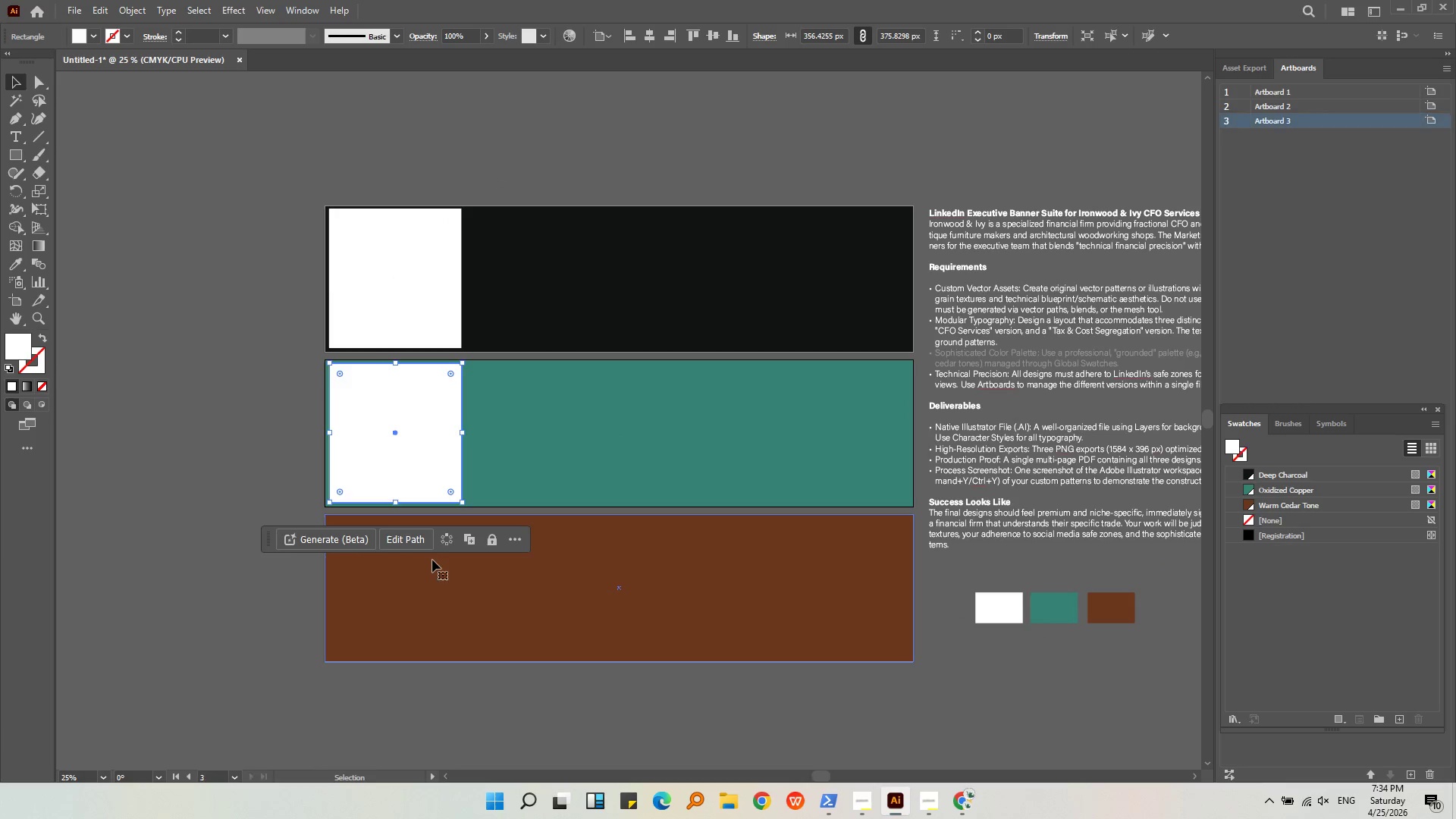 
key(Shift+V)
 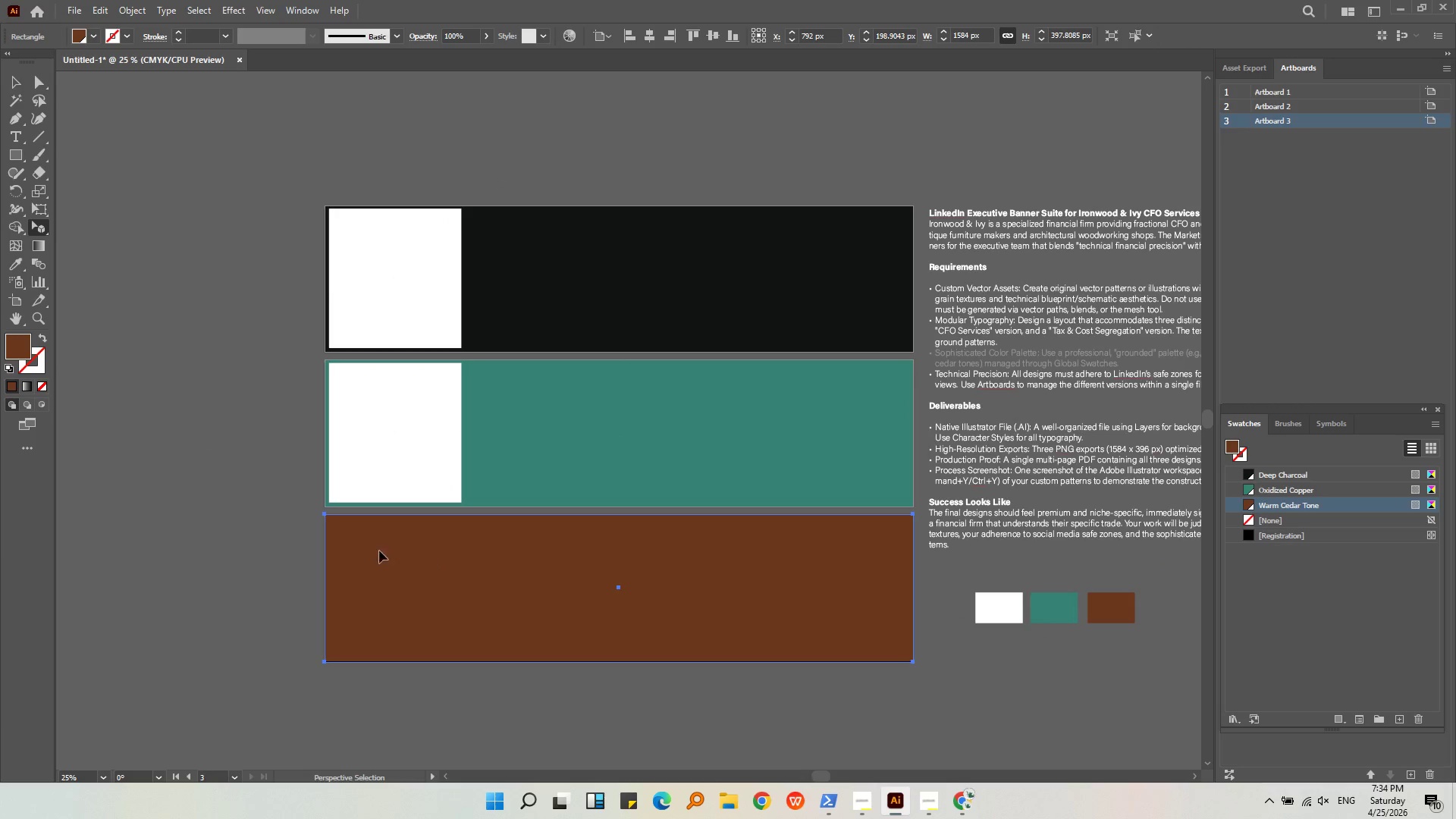 
left_click([494, 603])
 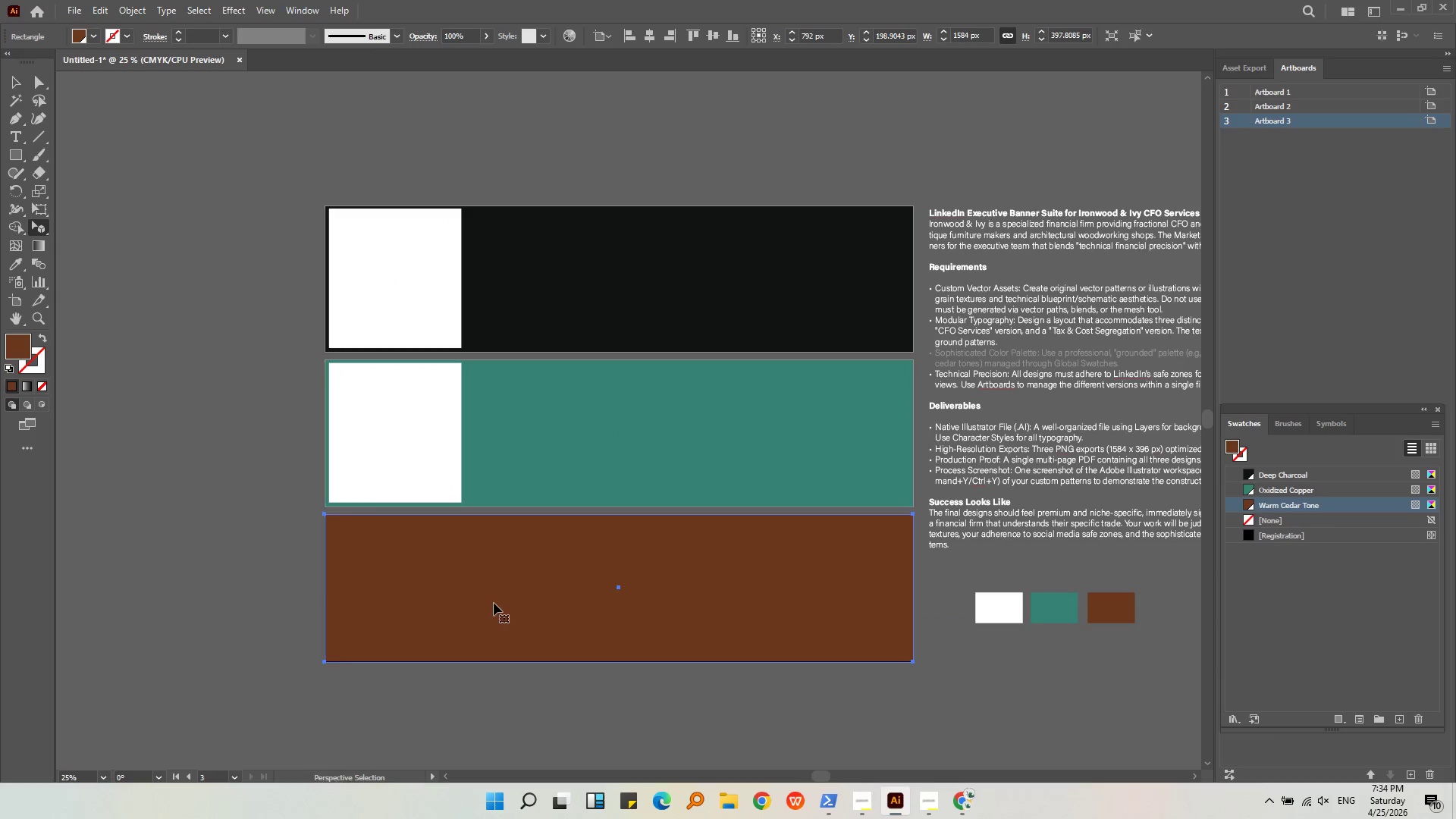 
key(Control+Shift+V)
 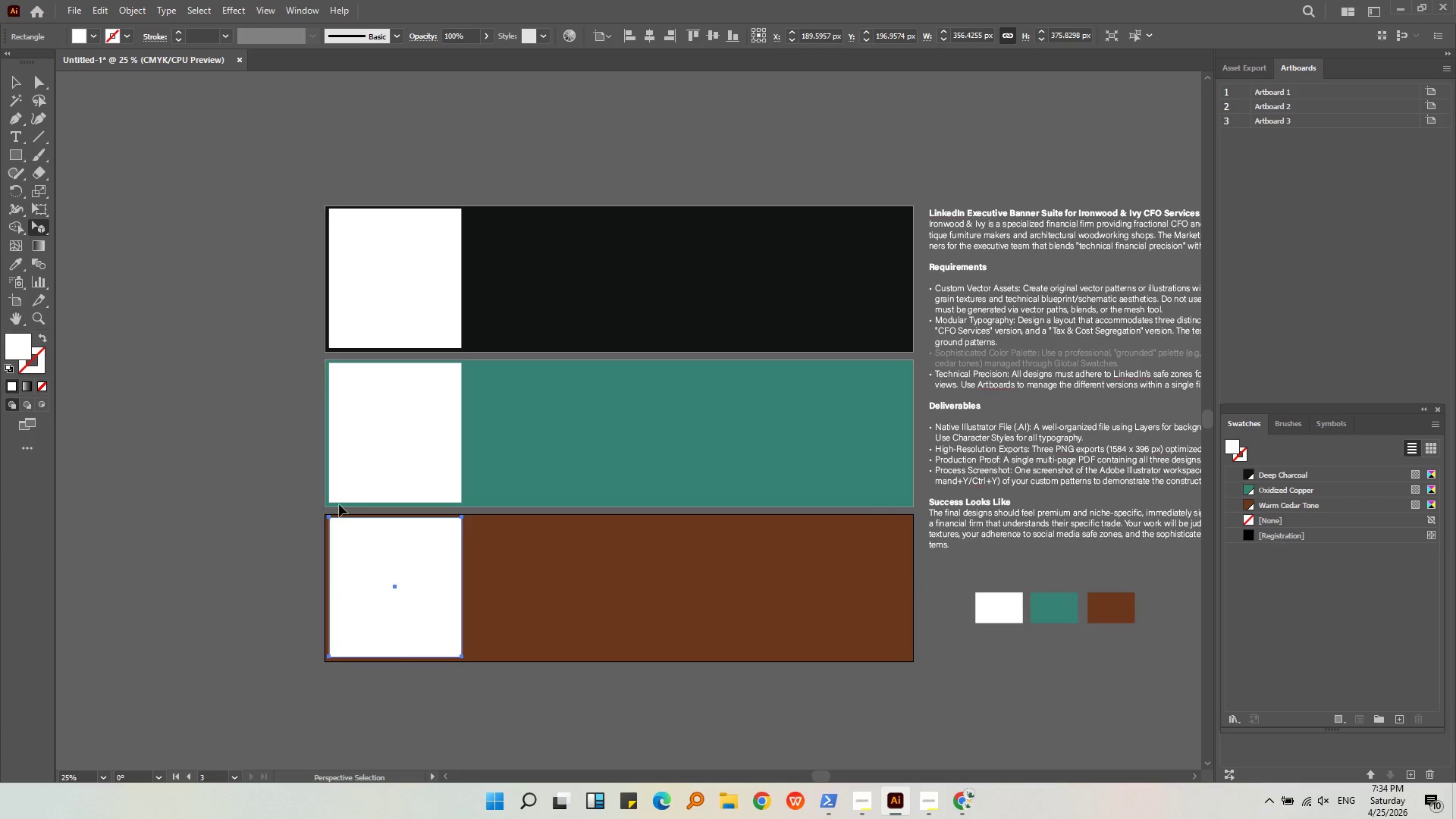 
left_click([140, 428])
 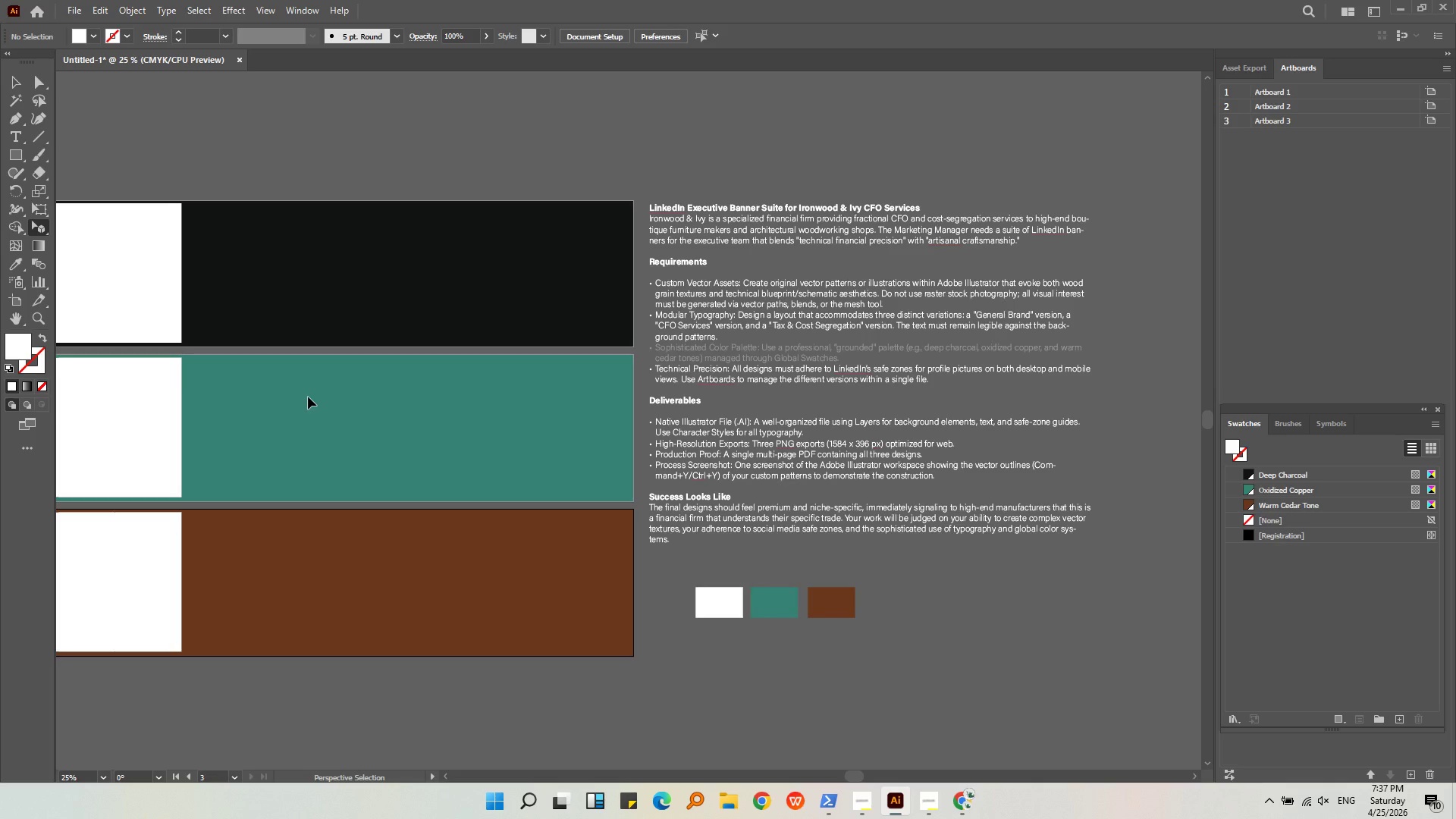 
wait(191.39)
 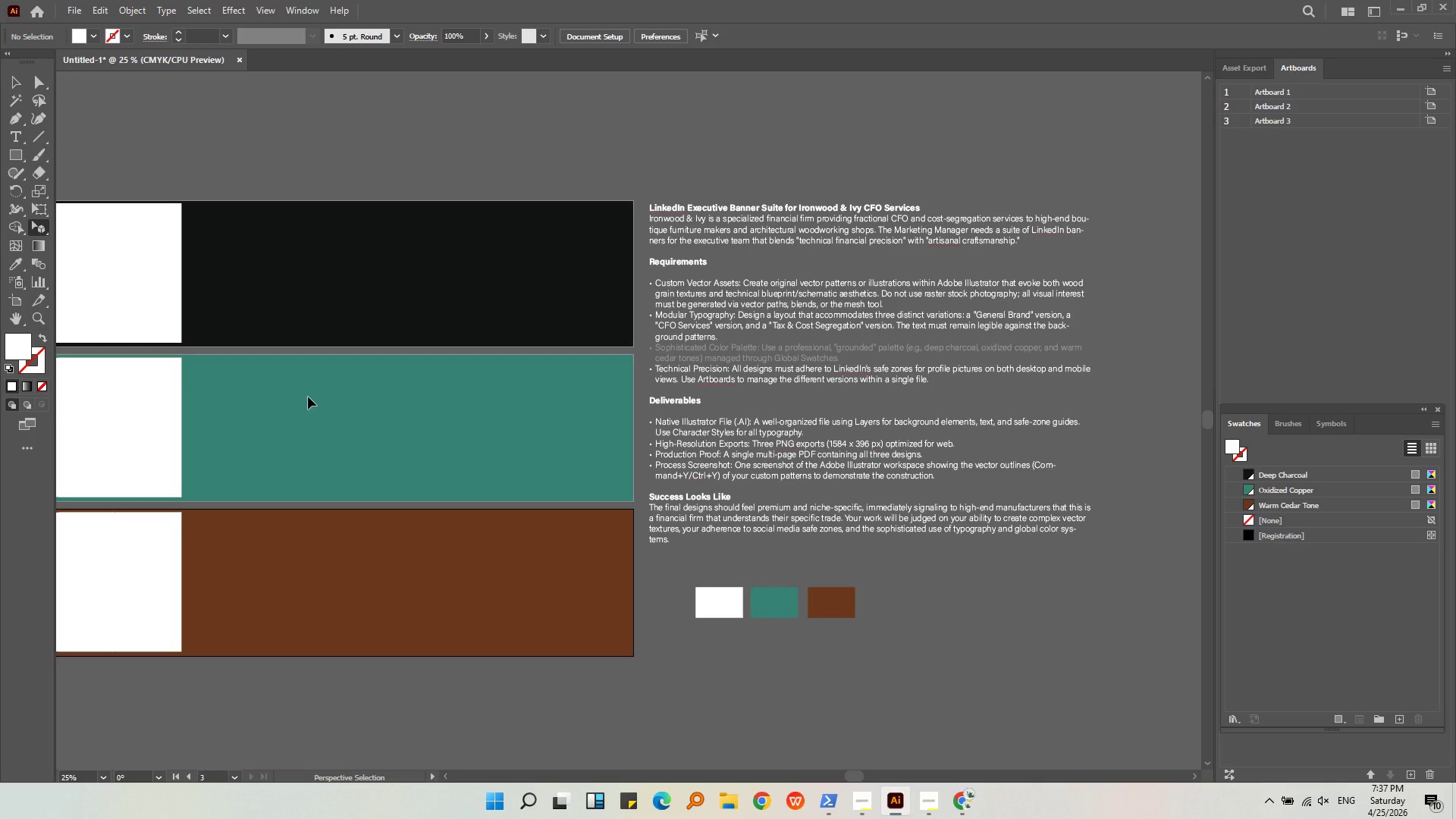 
double_click([303, 469])
 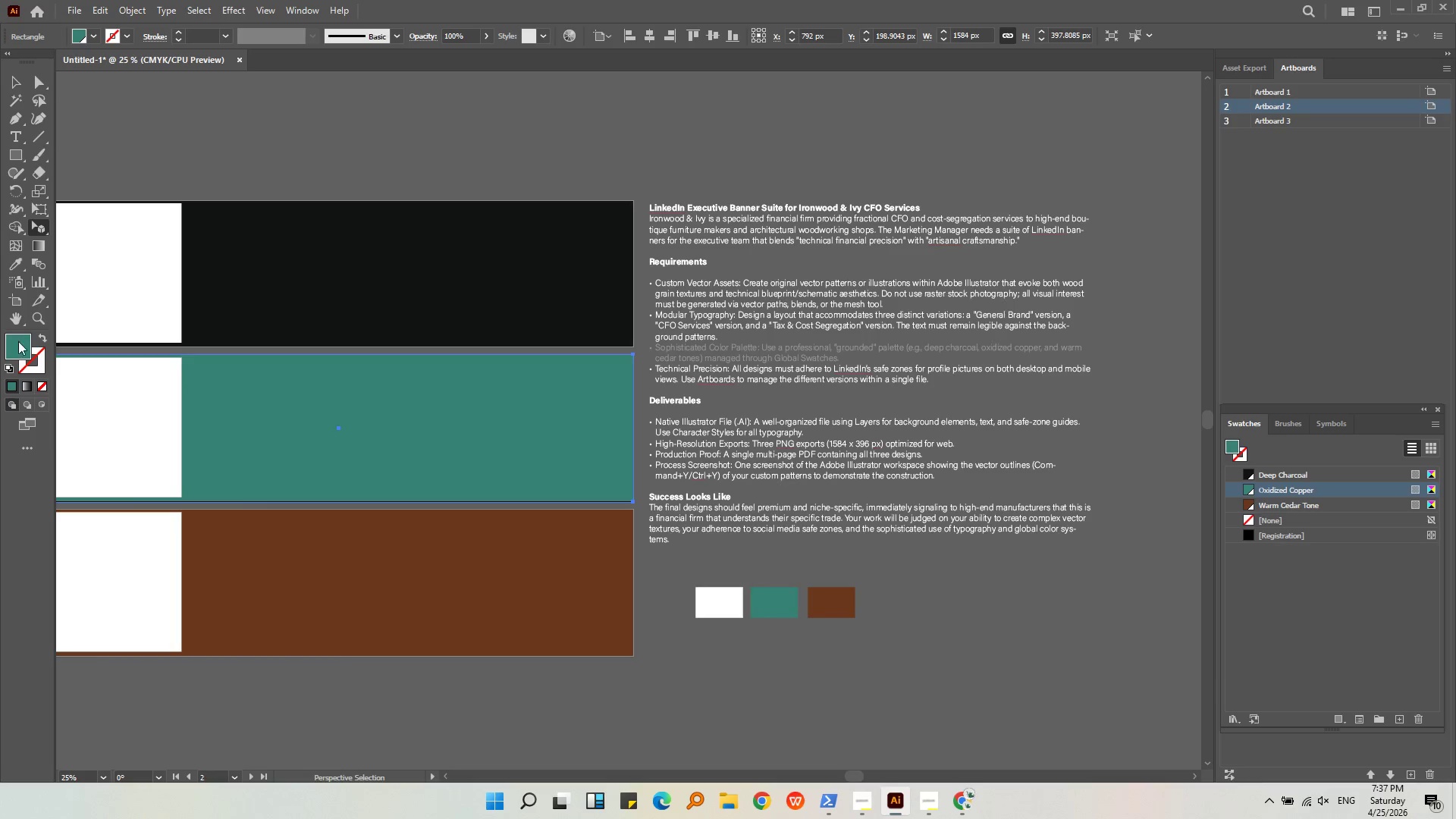 
double_click([18, 347])
 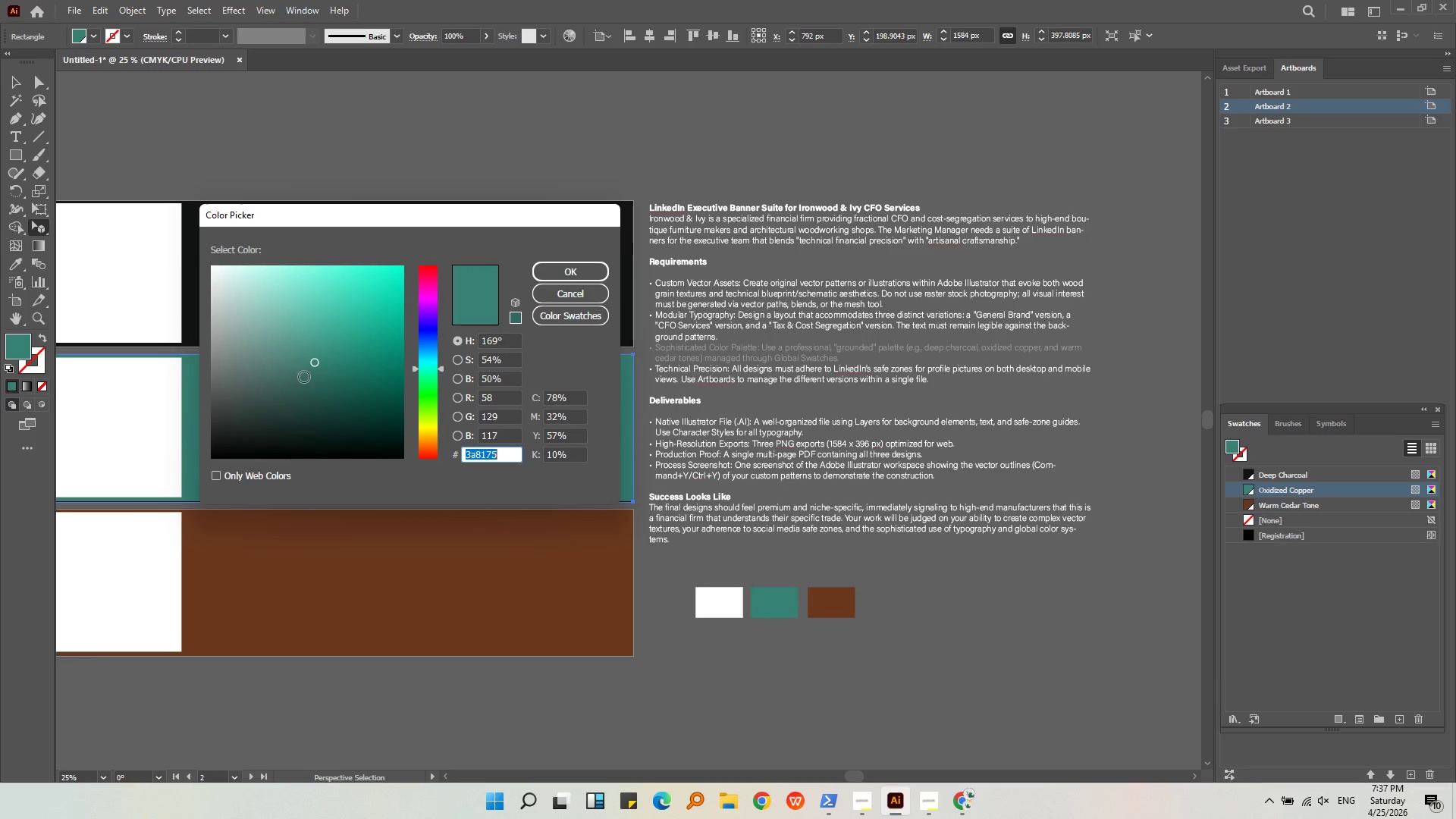 
left_click([313, 375])
 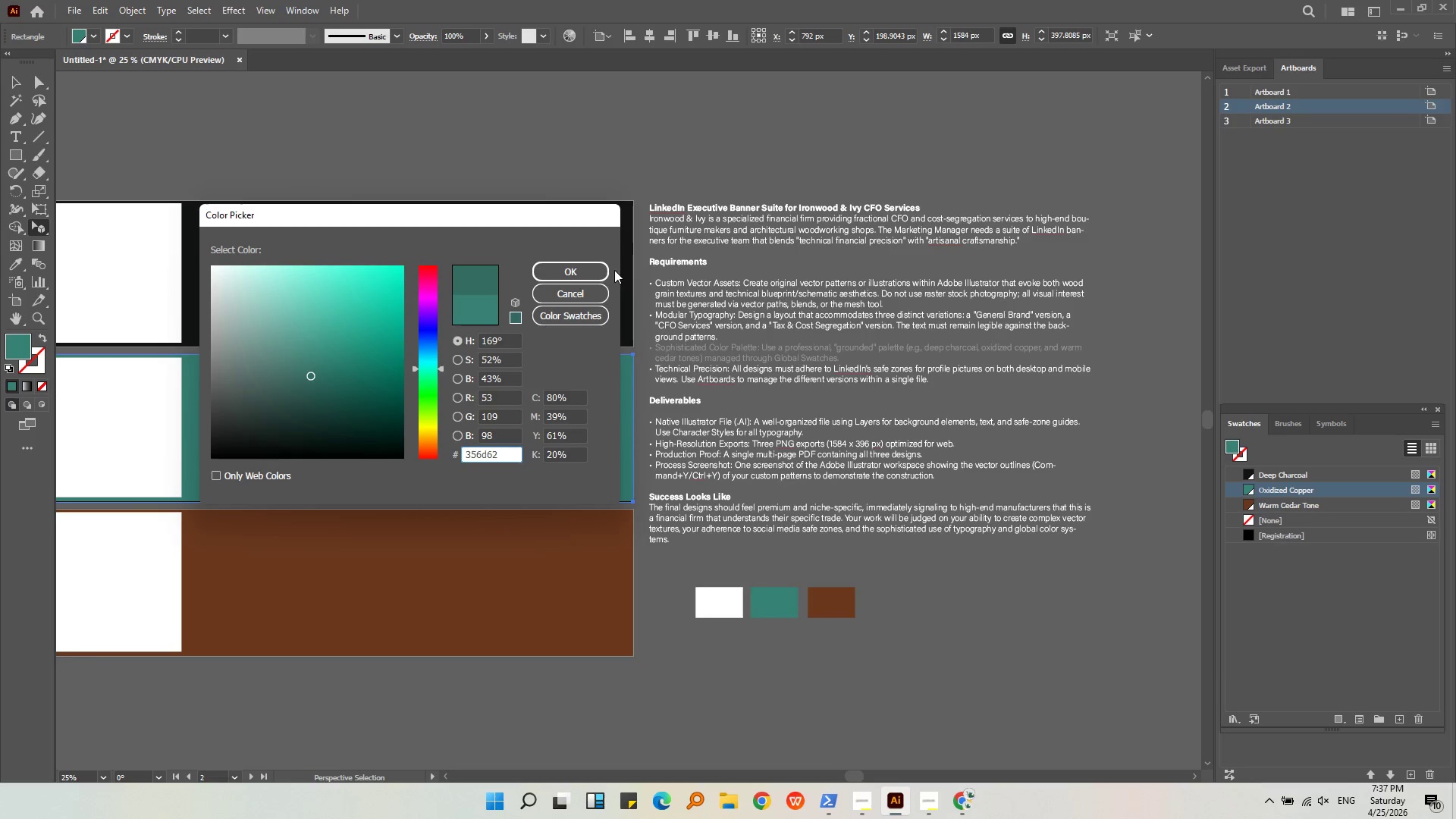 
left_click([591, 271])
 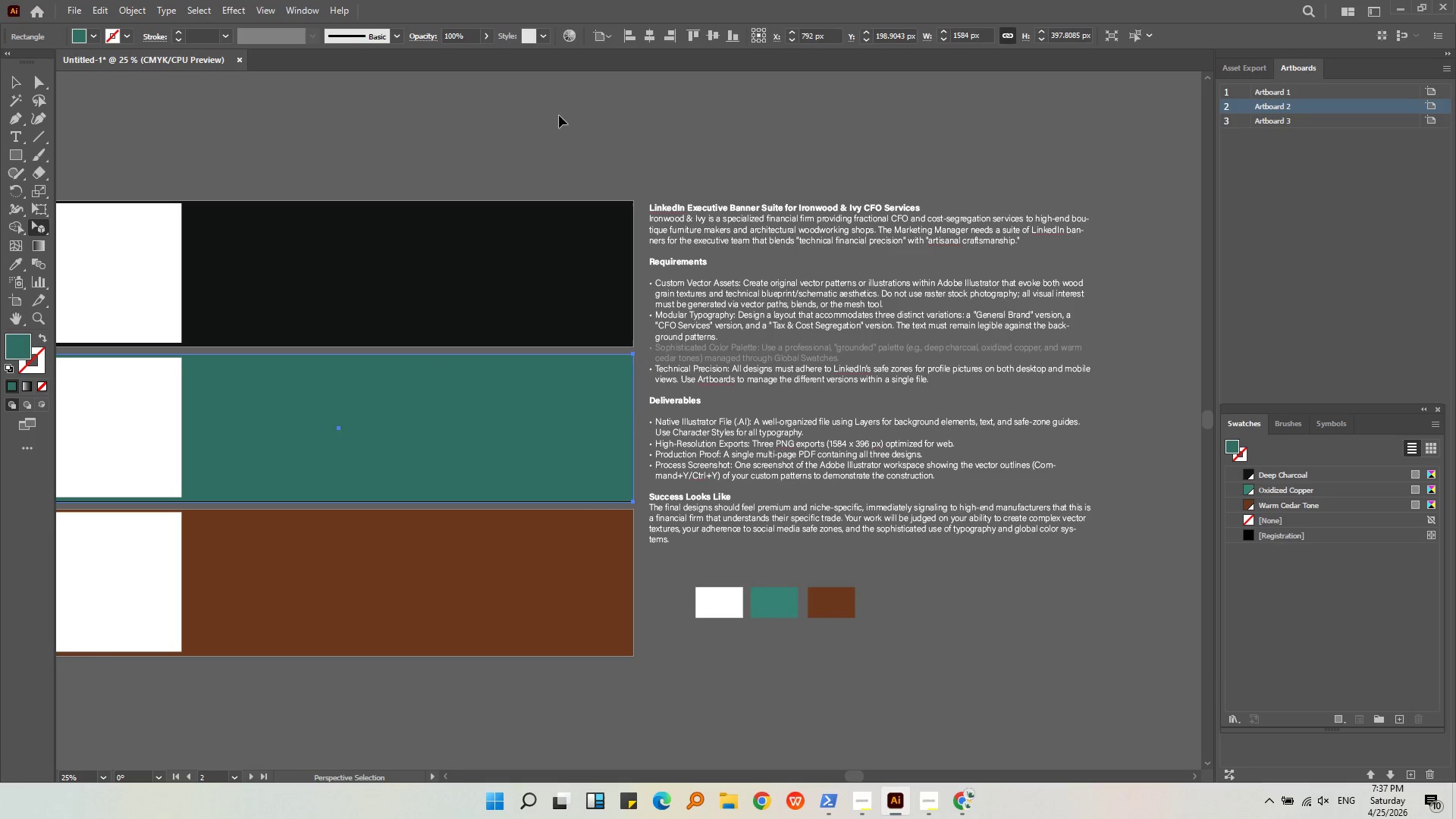 
left_click([559, 115])
 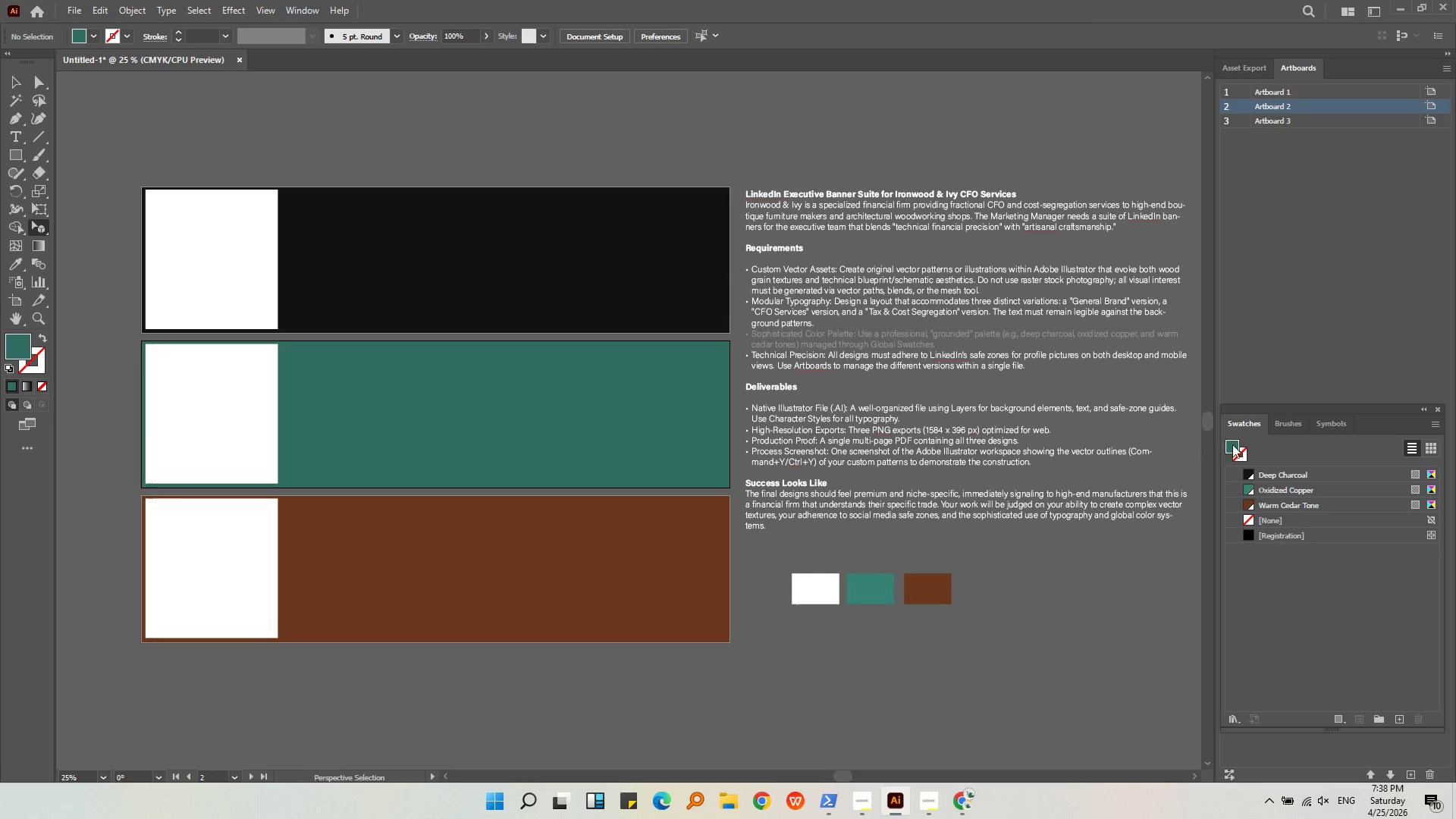 
left_click([687, 423])
 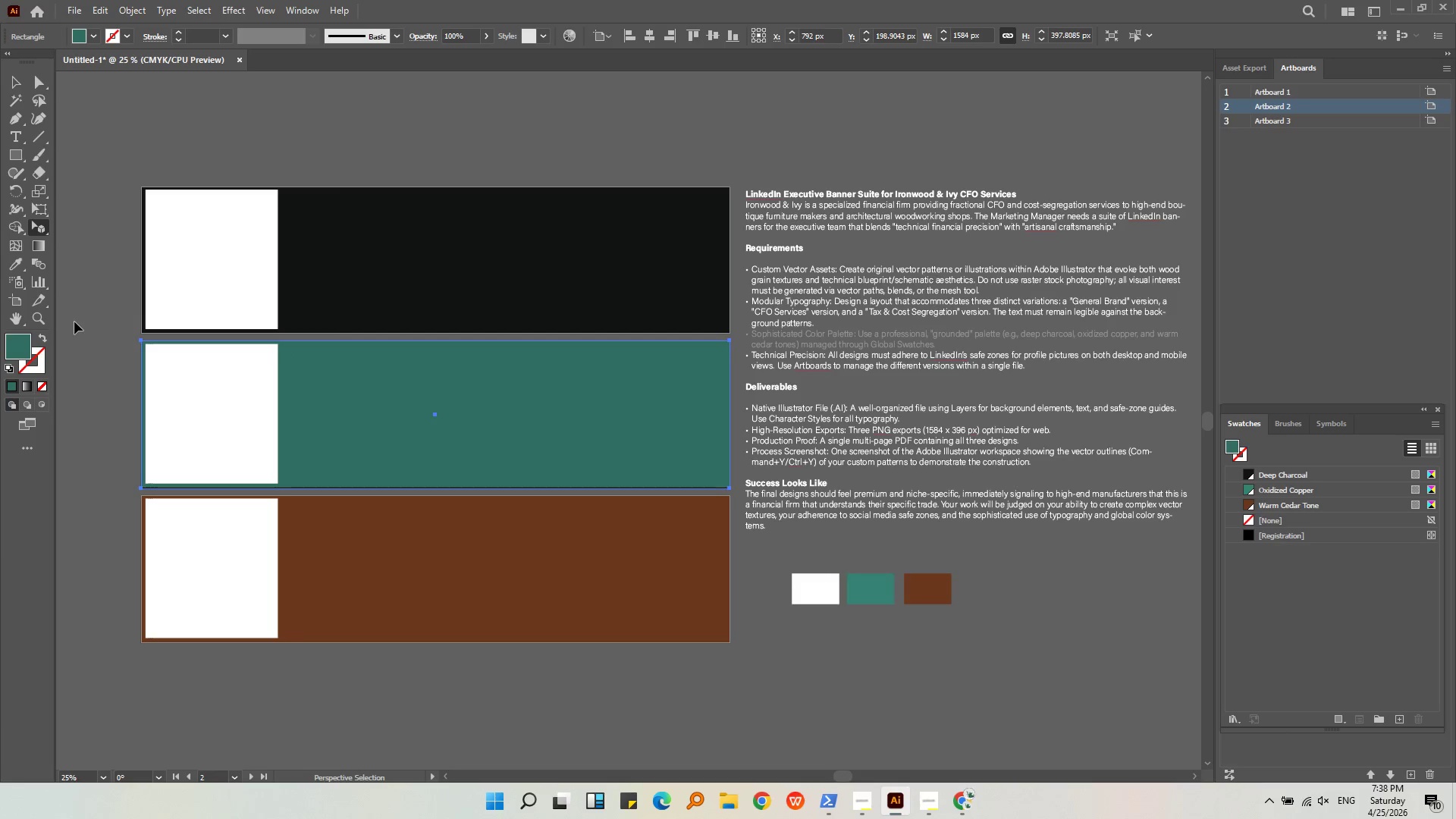 
double_click([18, 350])
 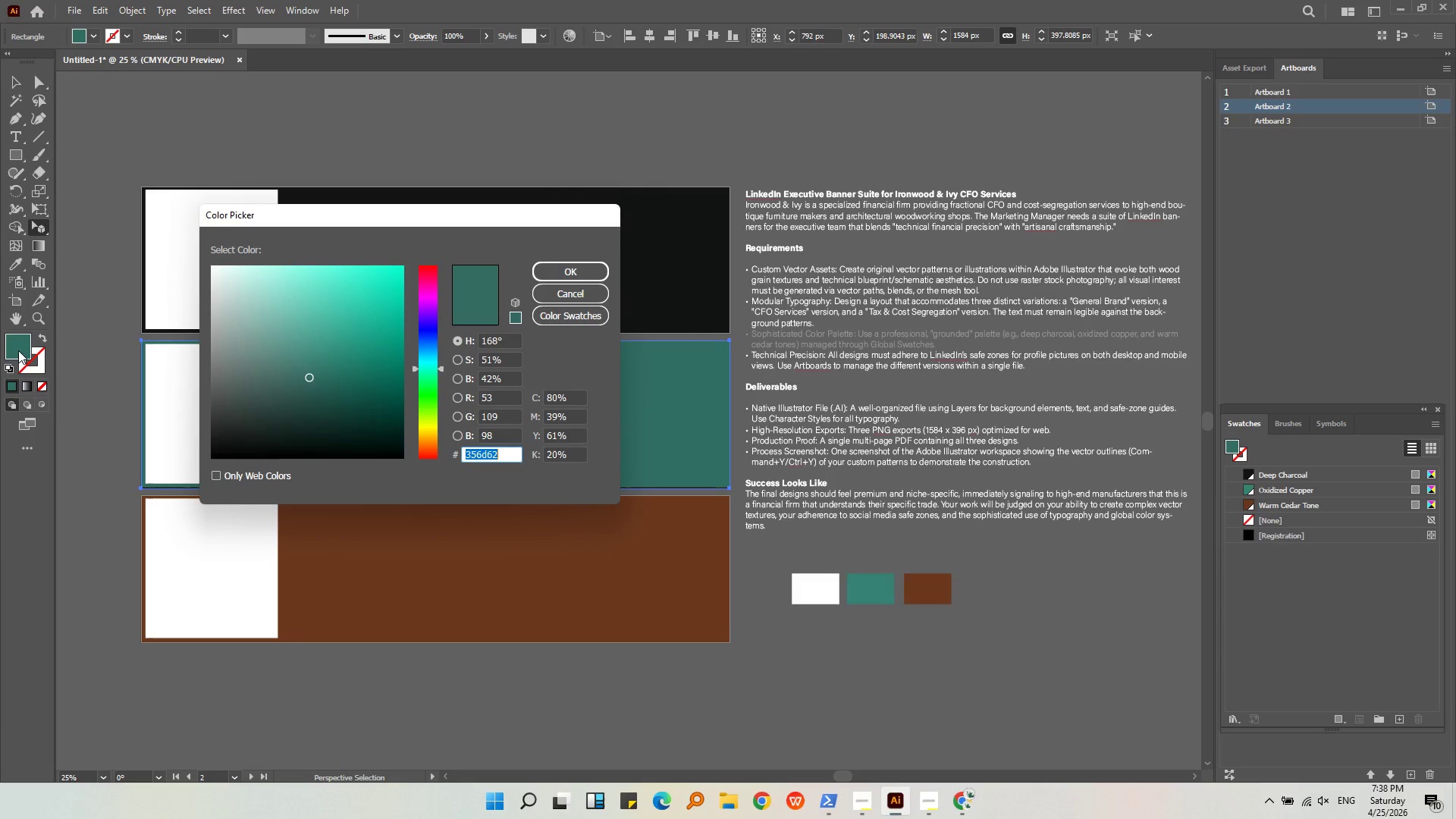 
key(Control+C)
 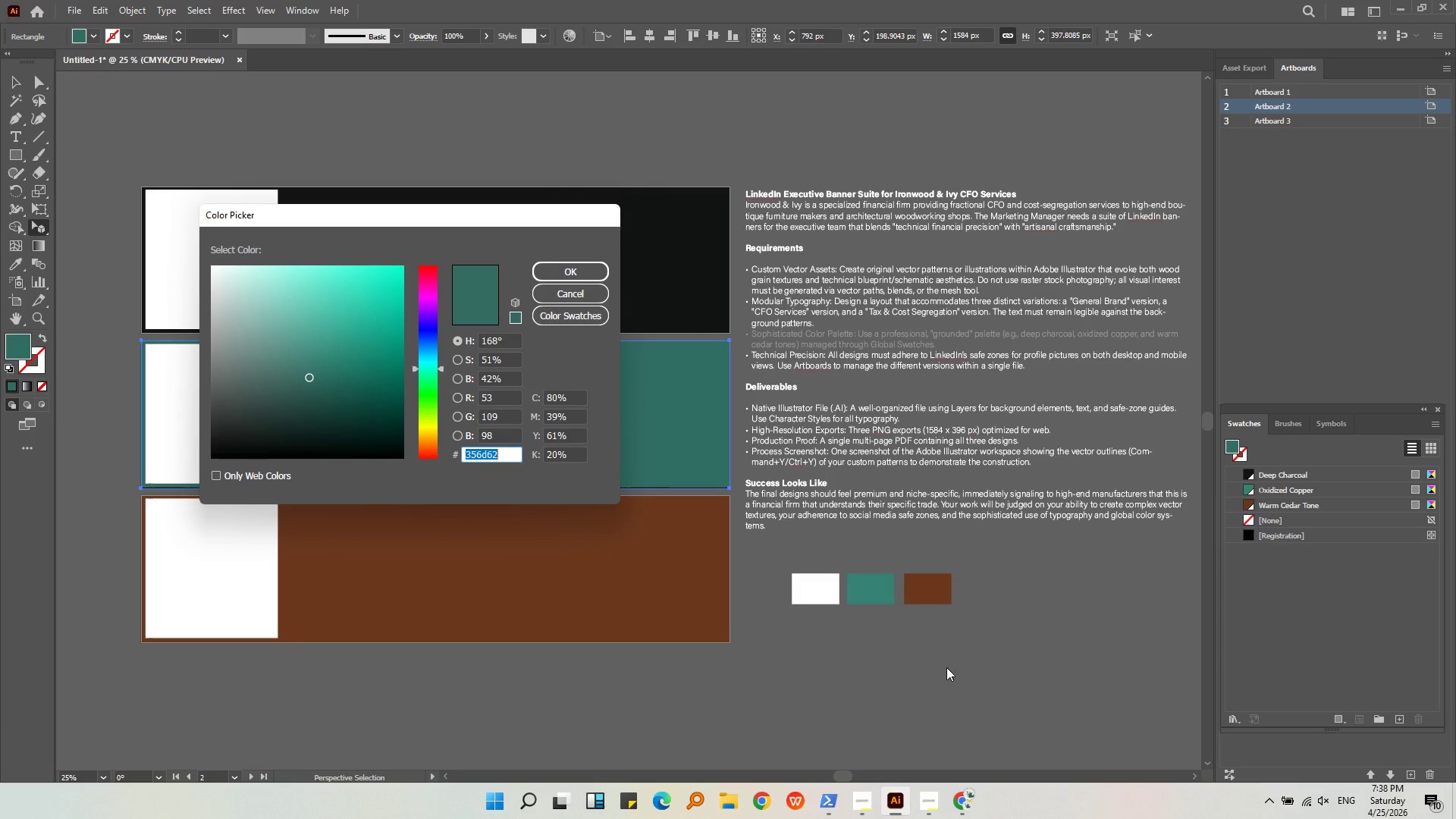 
left_click([1027, 613])
 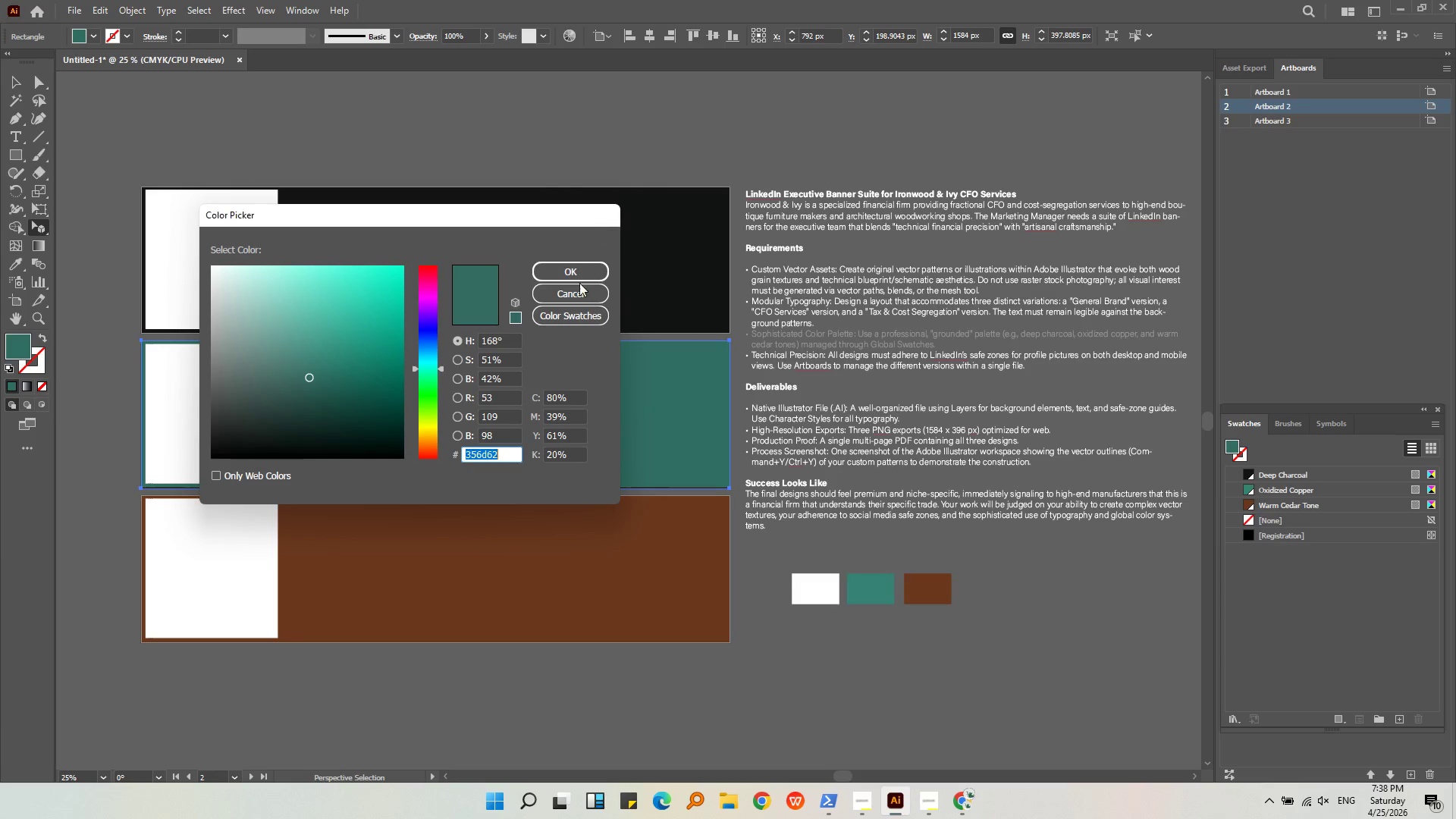 
left_click([579, 278])